 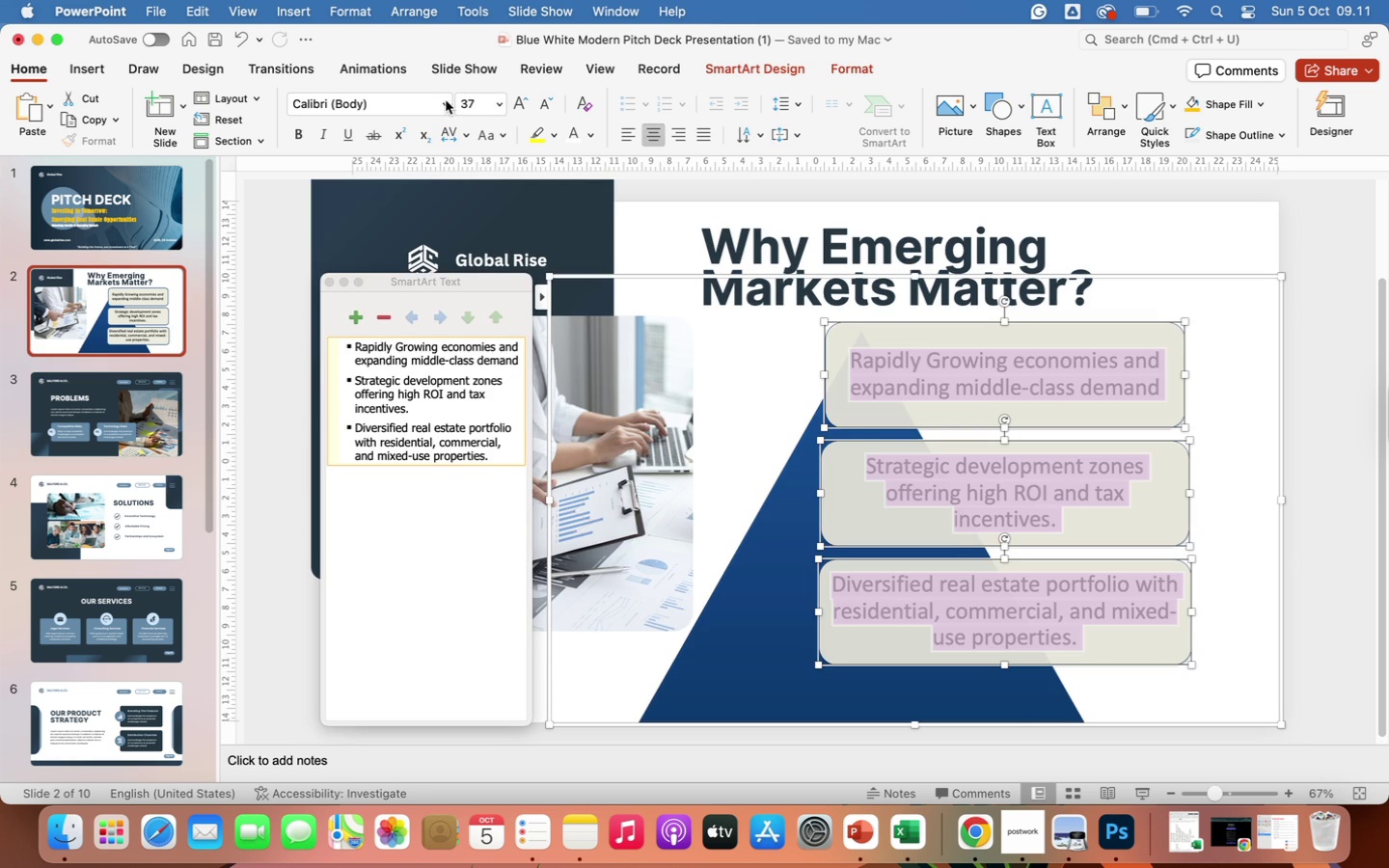 
left_click([446, 100])
 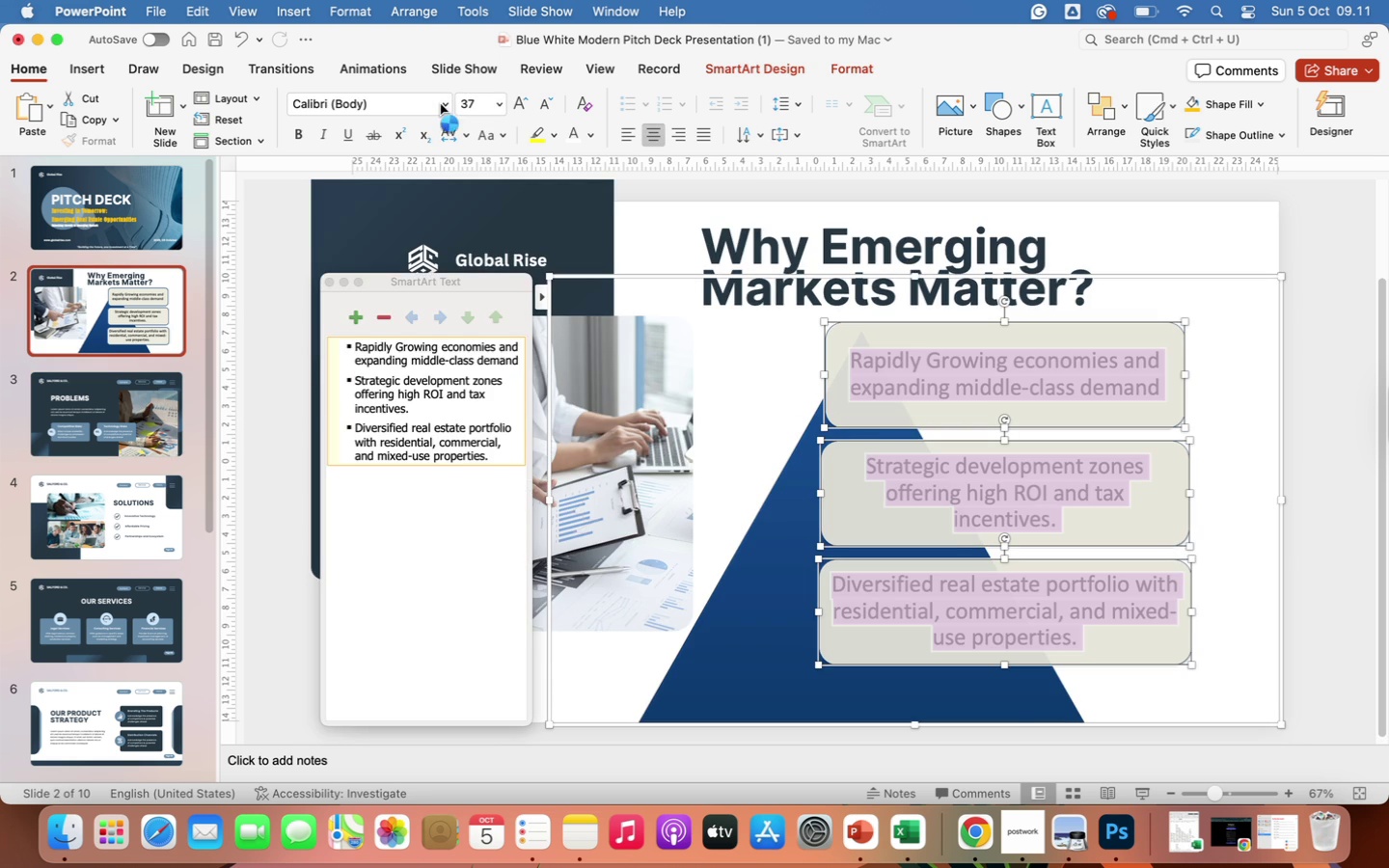 
left_click([441, 104])
 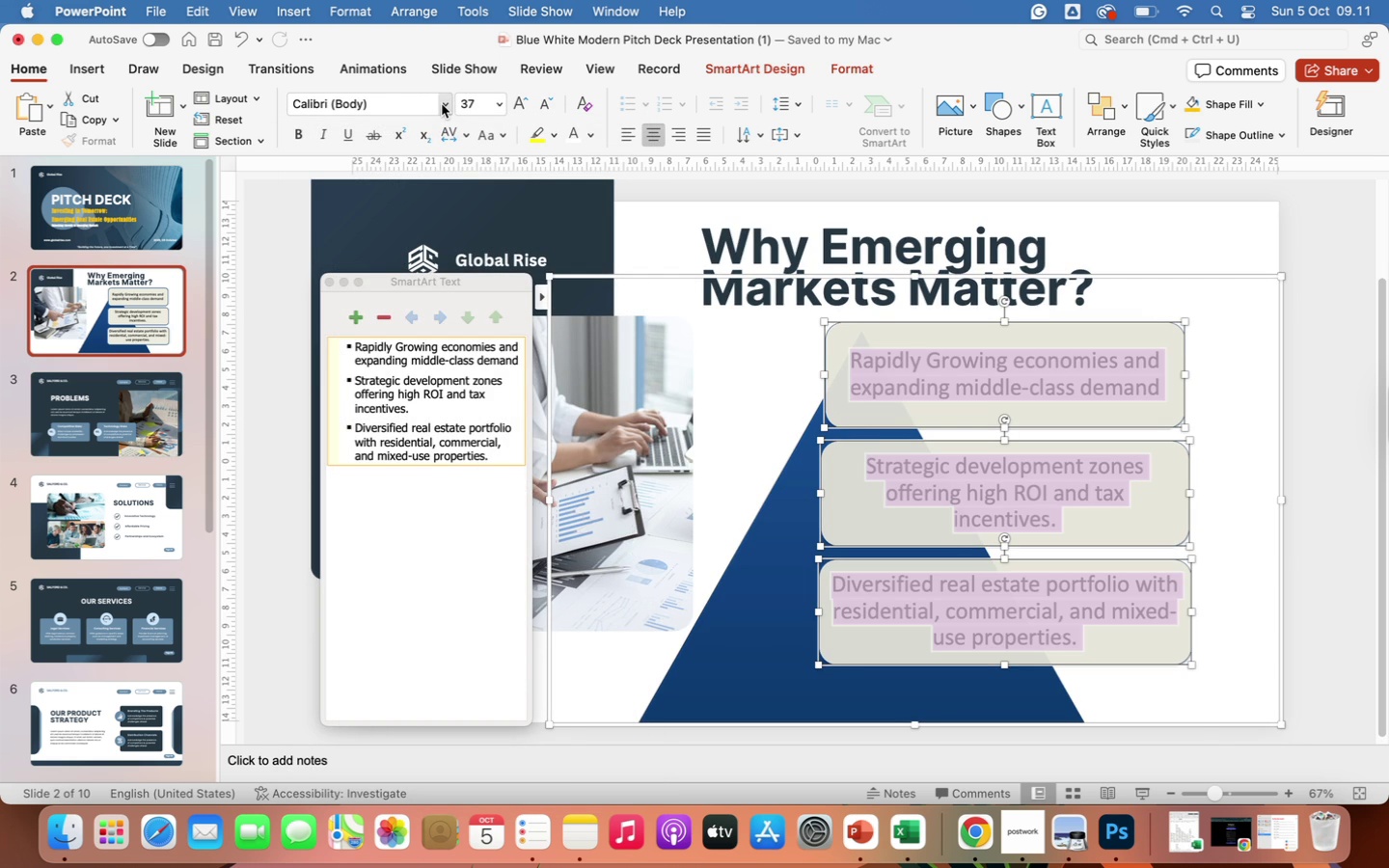 
left_click([441, 104])
 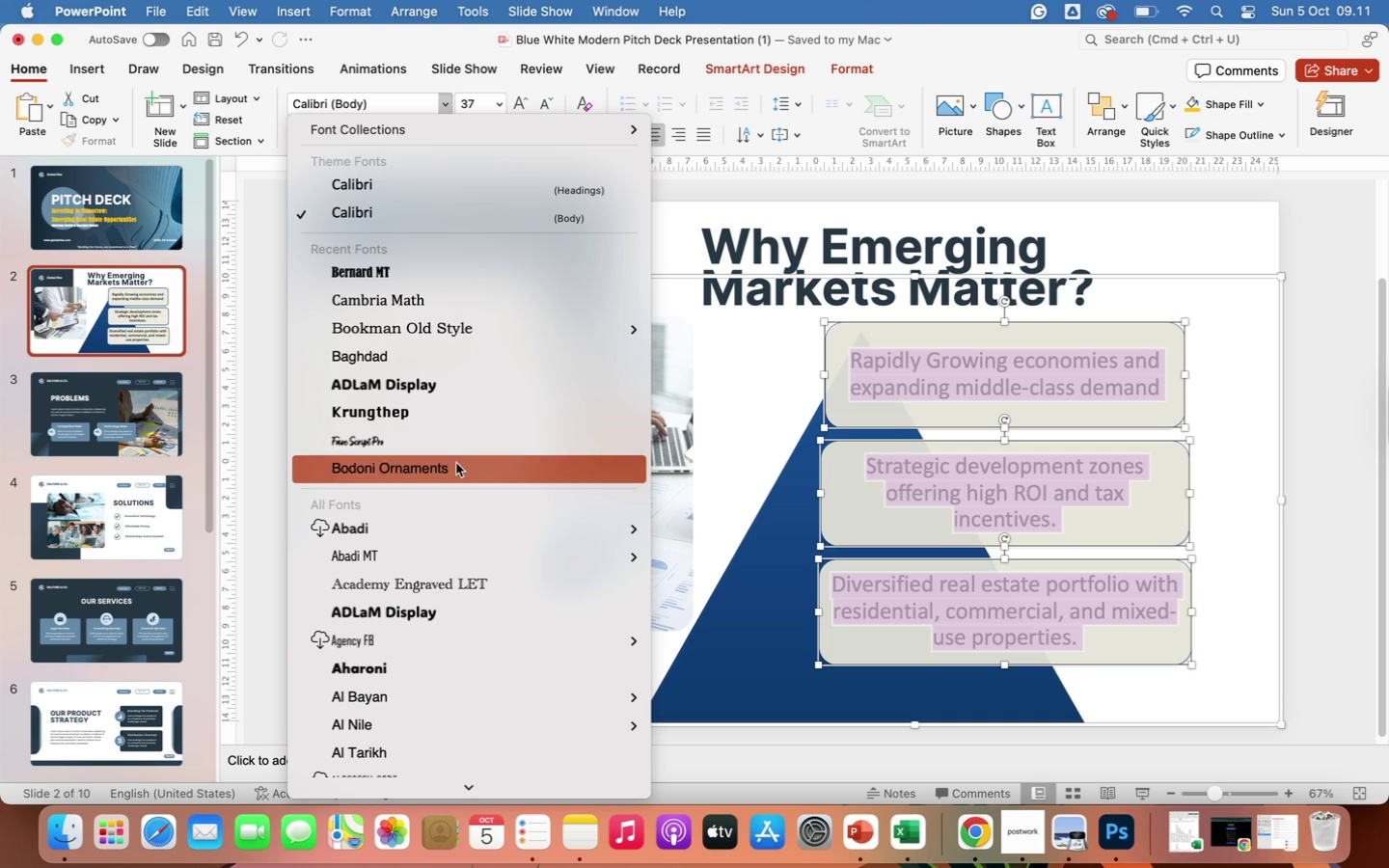 
scroll: coordinate [483, 637], scroll_direction: down, amount: 115.0
 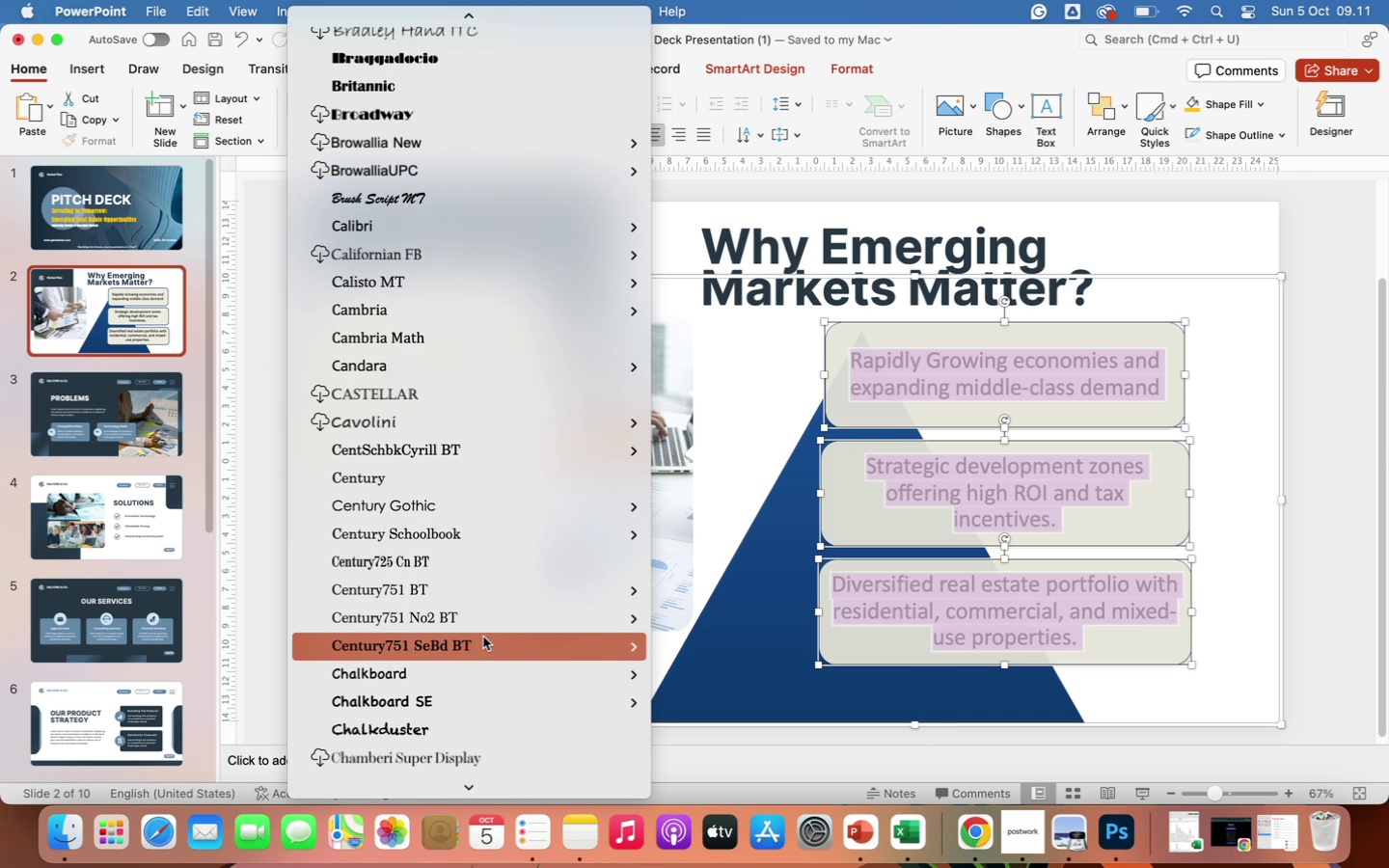 
scroll: coordinate [483, 637], scroll_direction: up, amount: 321.0
 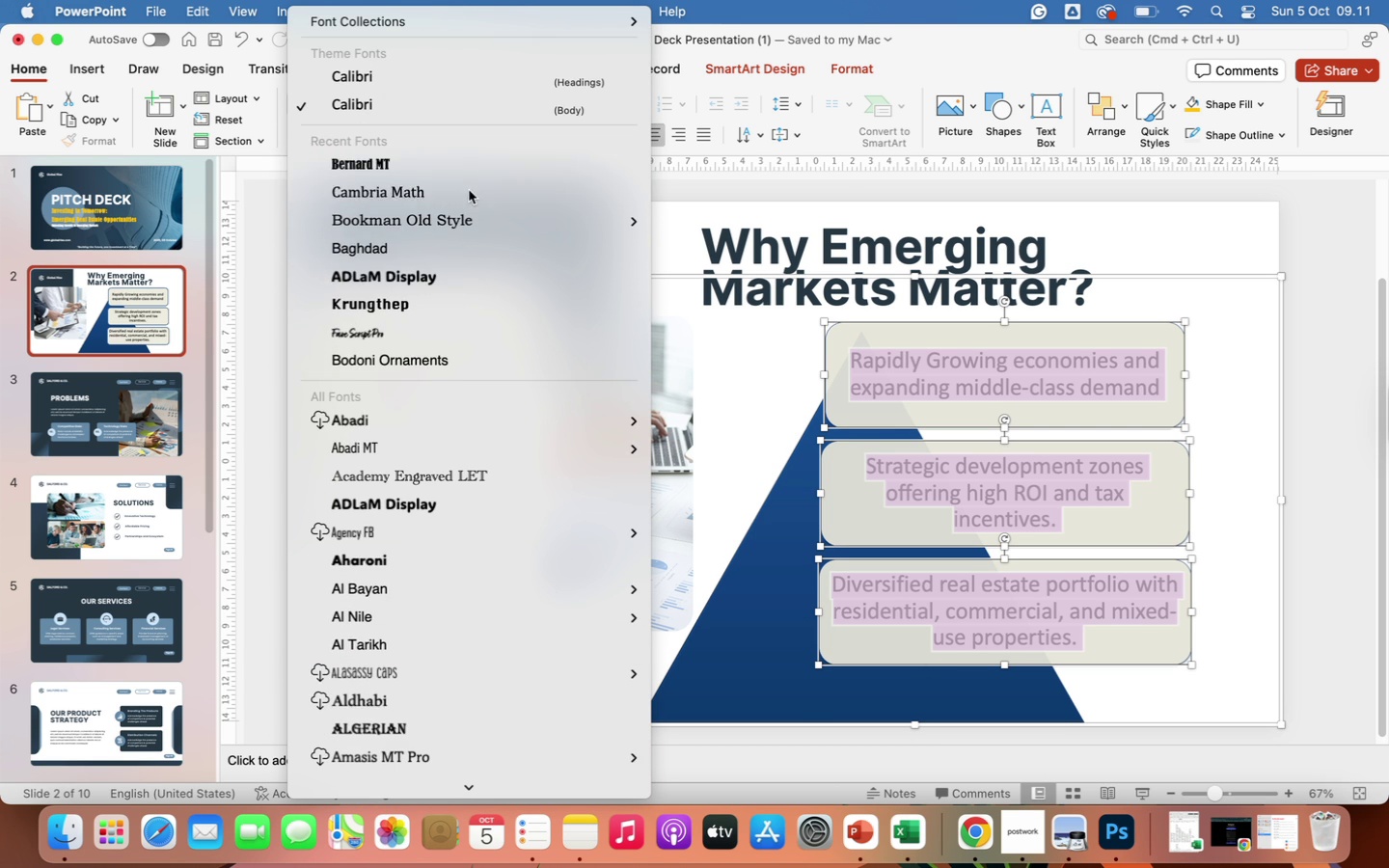 
left_click([469, 190])
 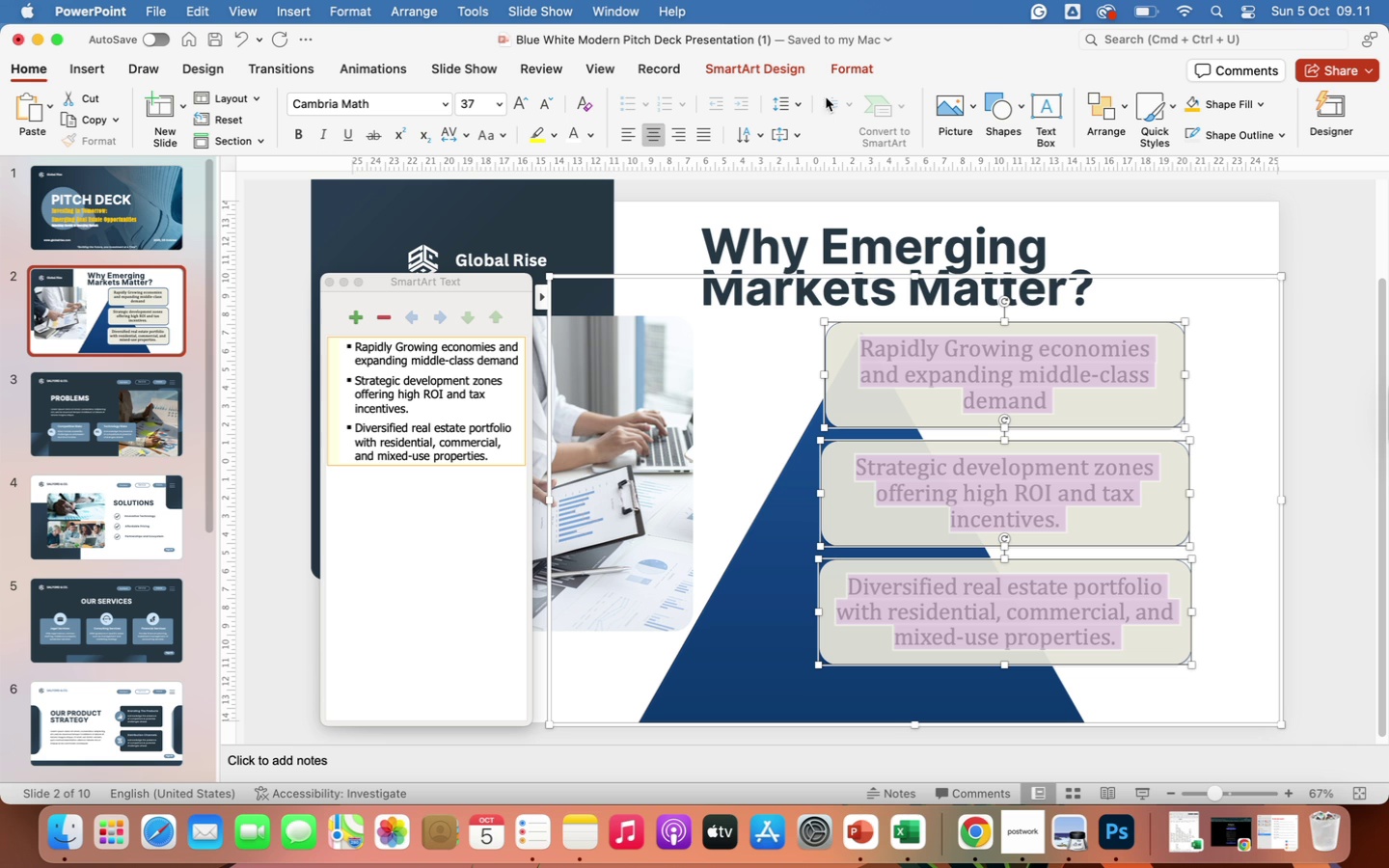 
wait(7.11)
 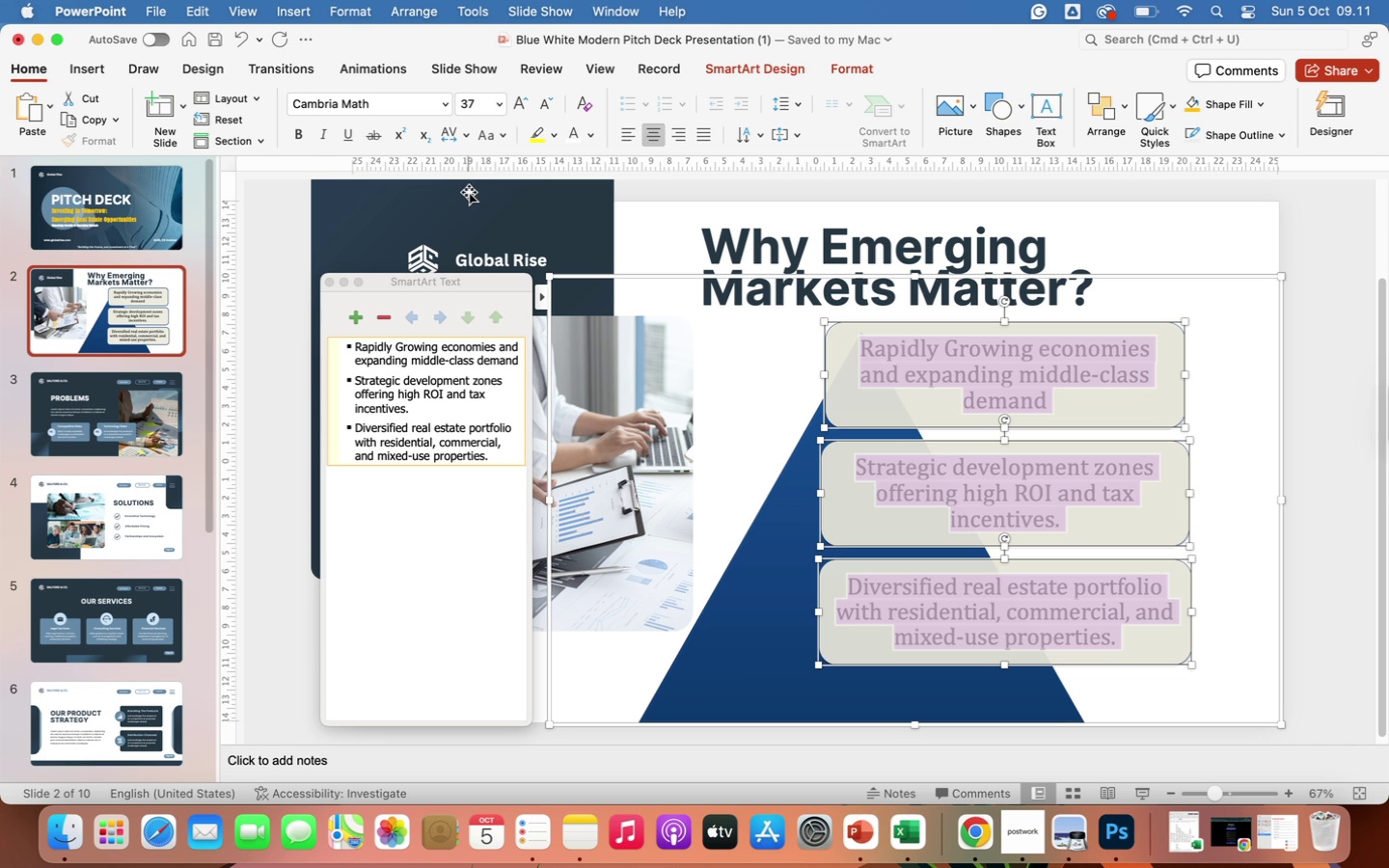 
left_click([1156, 241])
 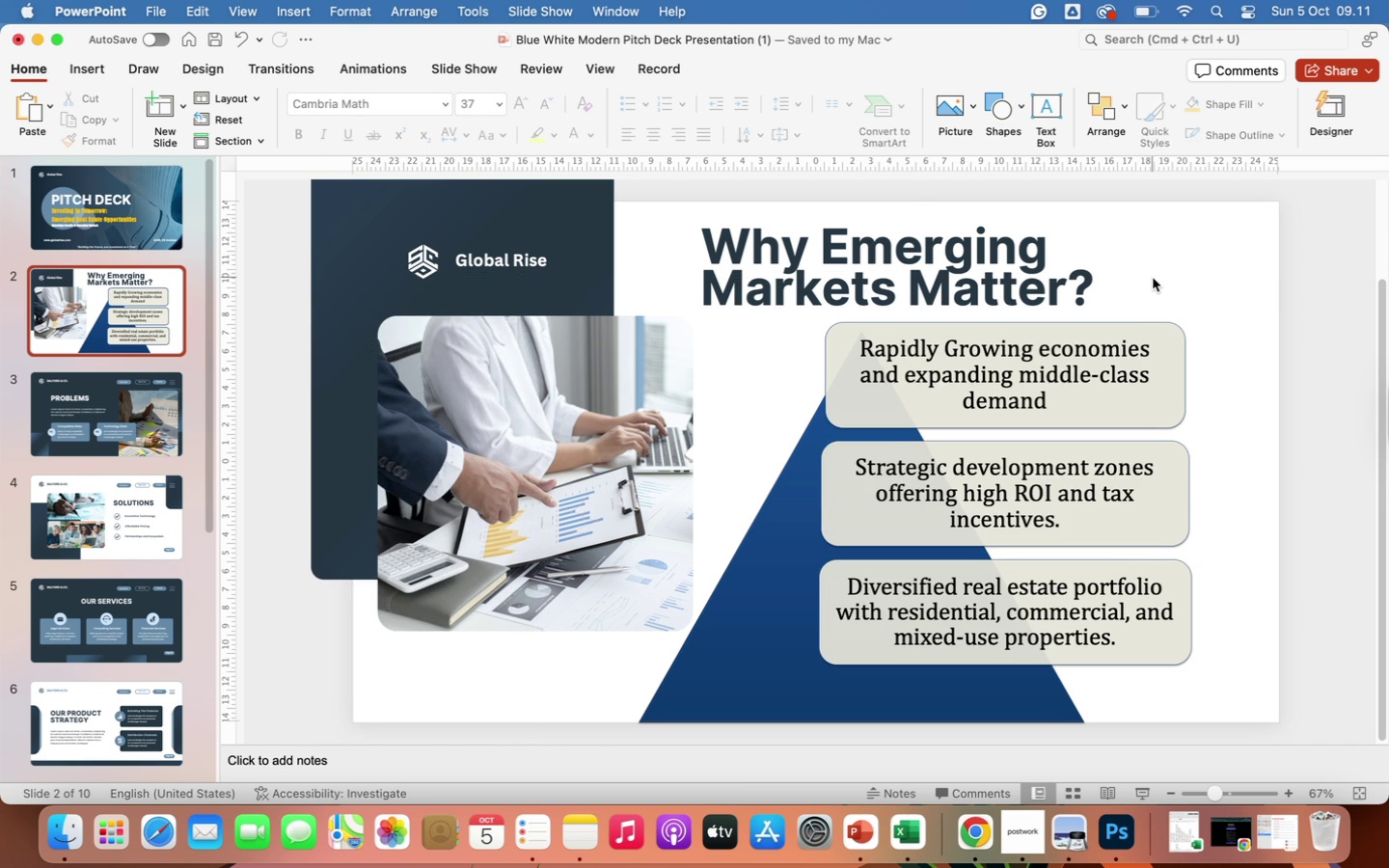 
wait(9.37)
 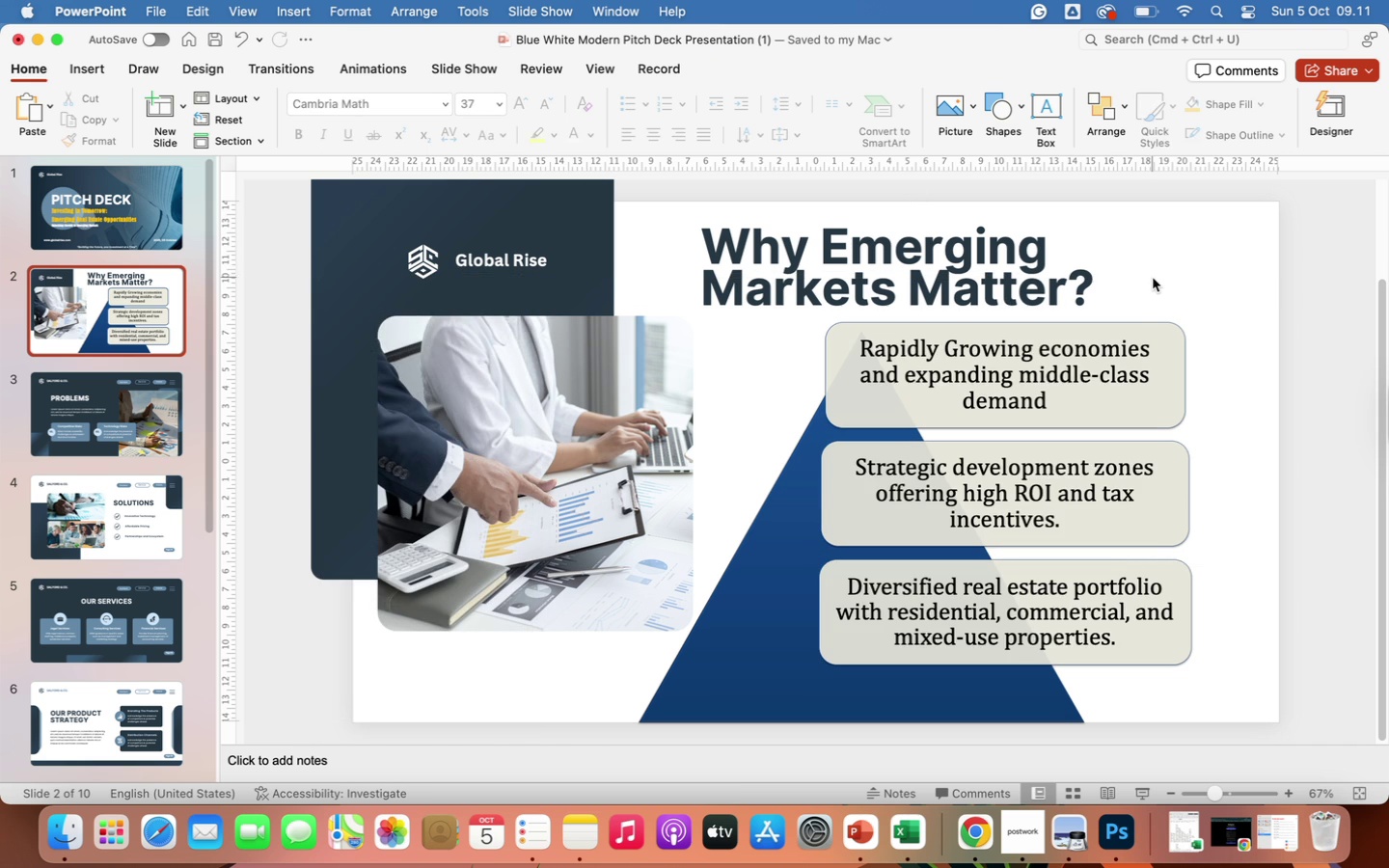 
left_click([1214, 335])